 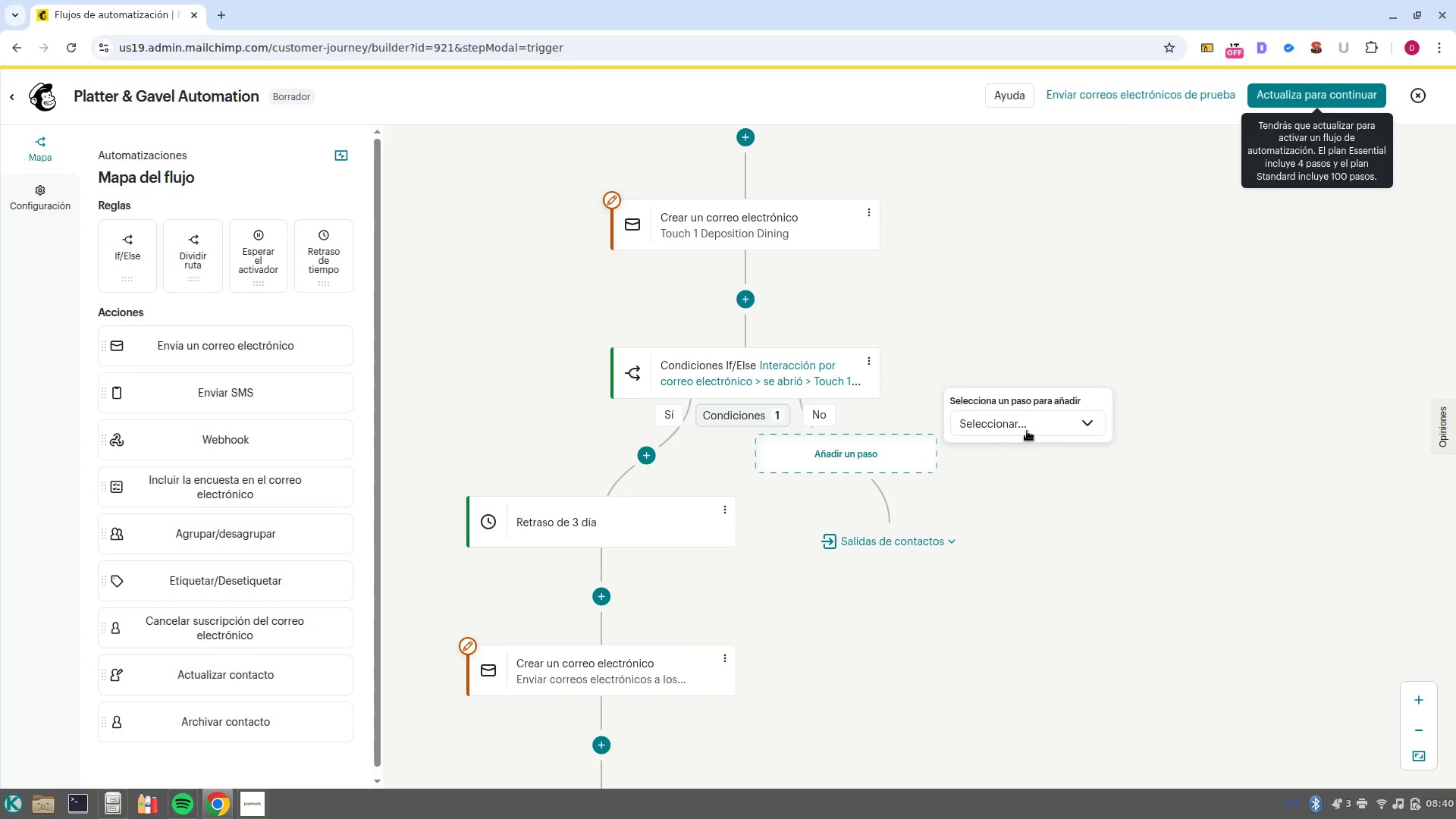 
left_click([1058, 442])
 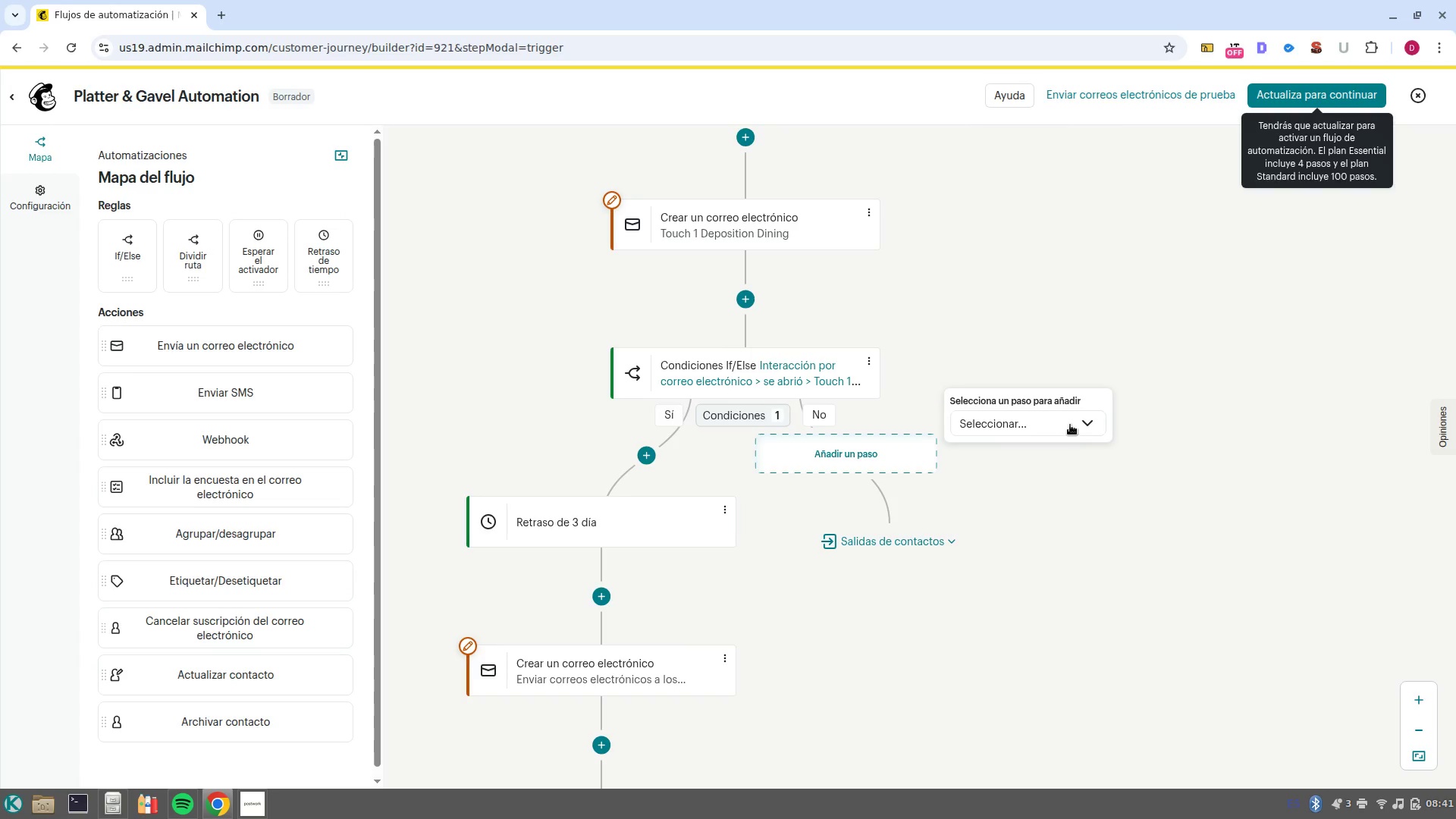 
left_click([1070, 425])
 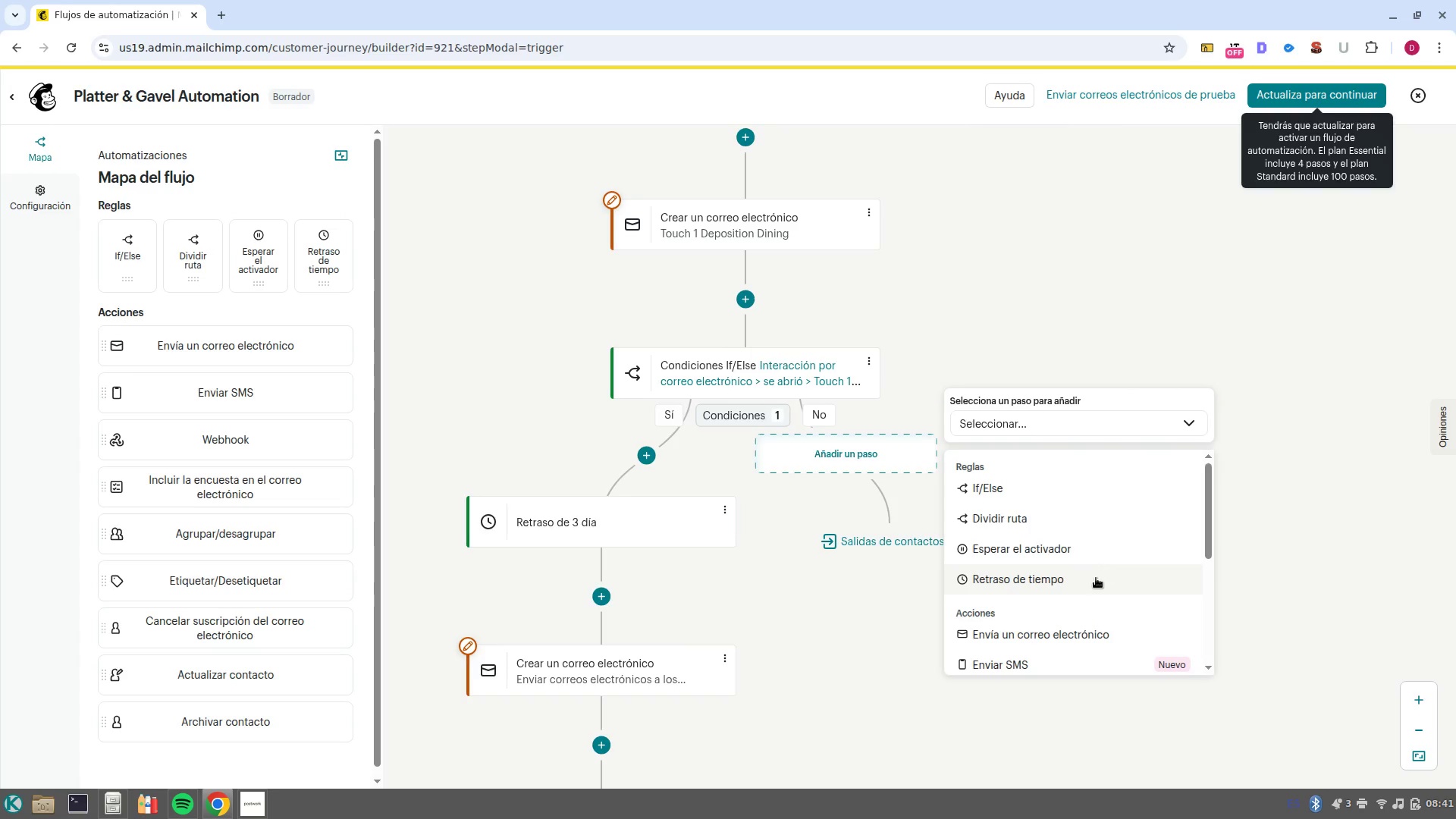 
left_click([1096, 579])
 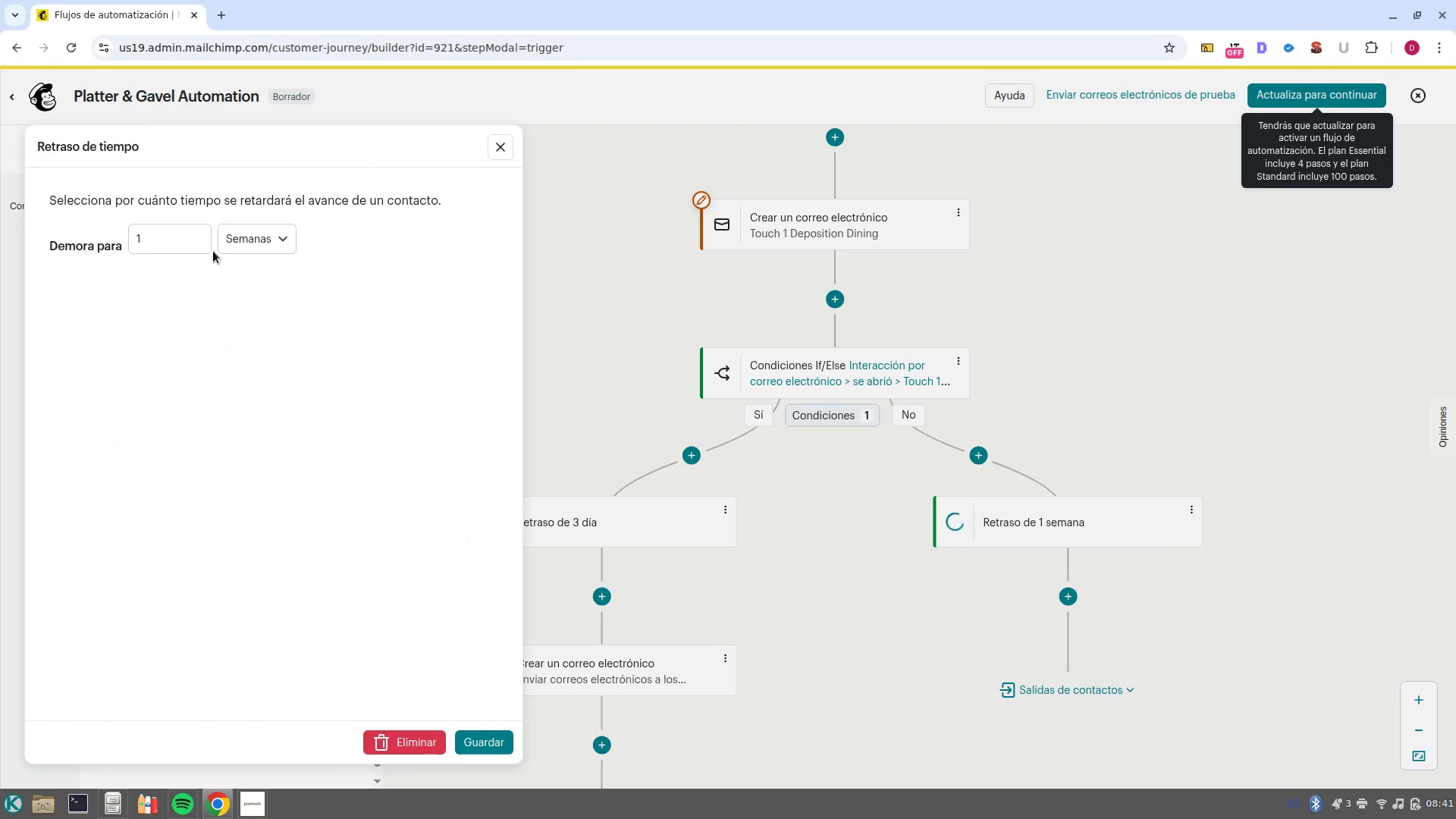 
left_click([243, 242])
 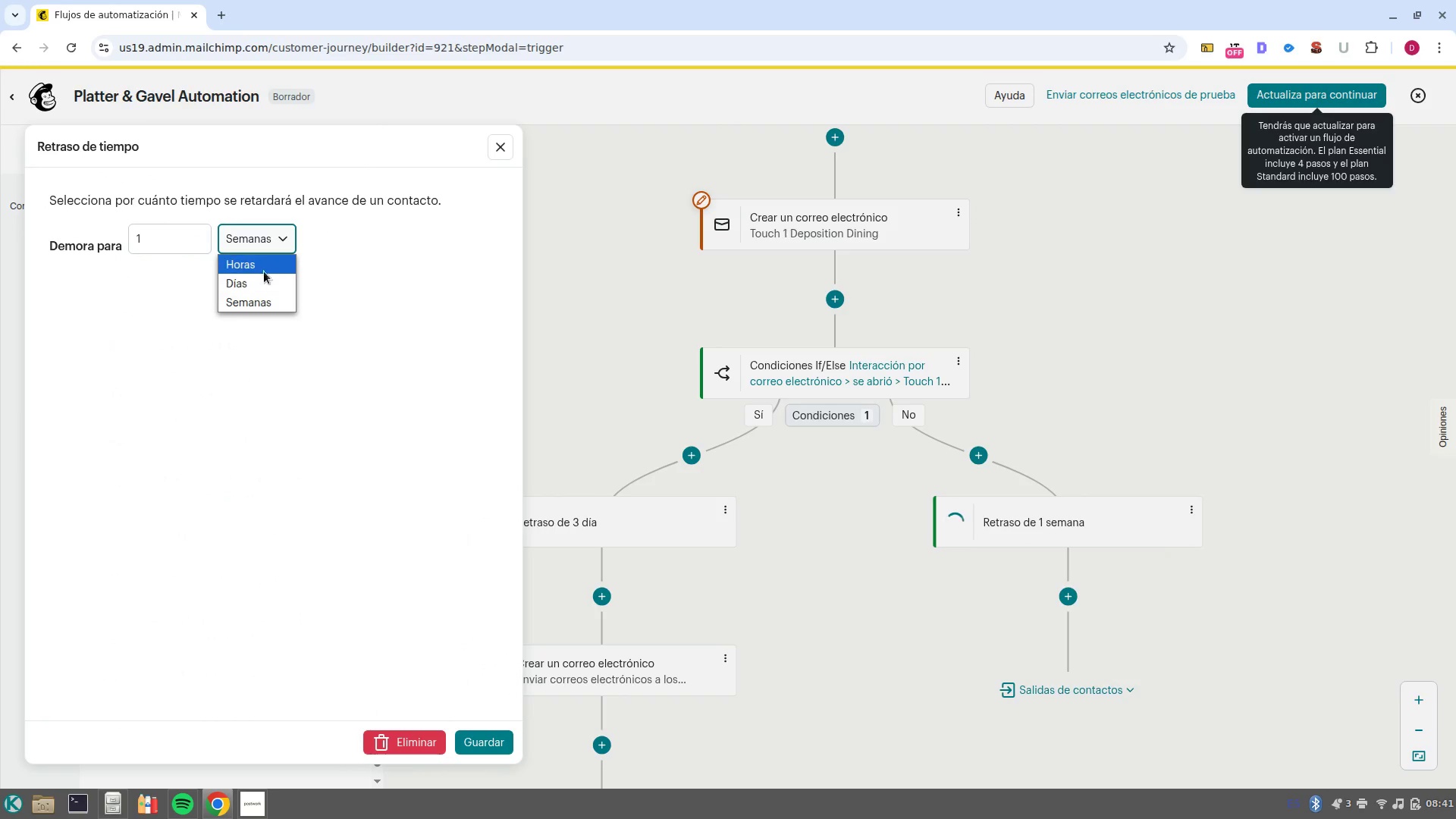 
left_click([263, 259])
 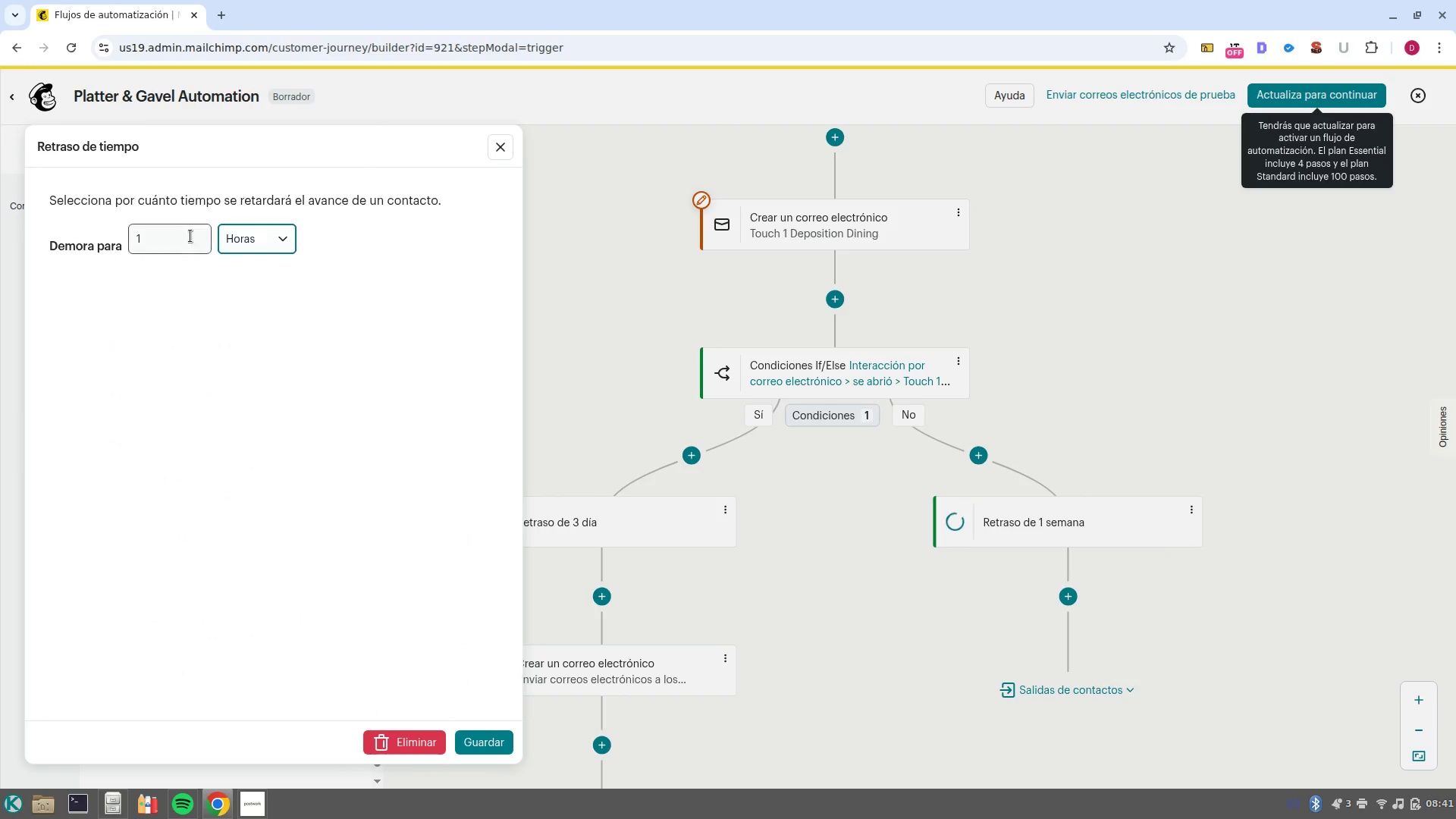 
left_click([190, 236])
 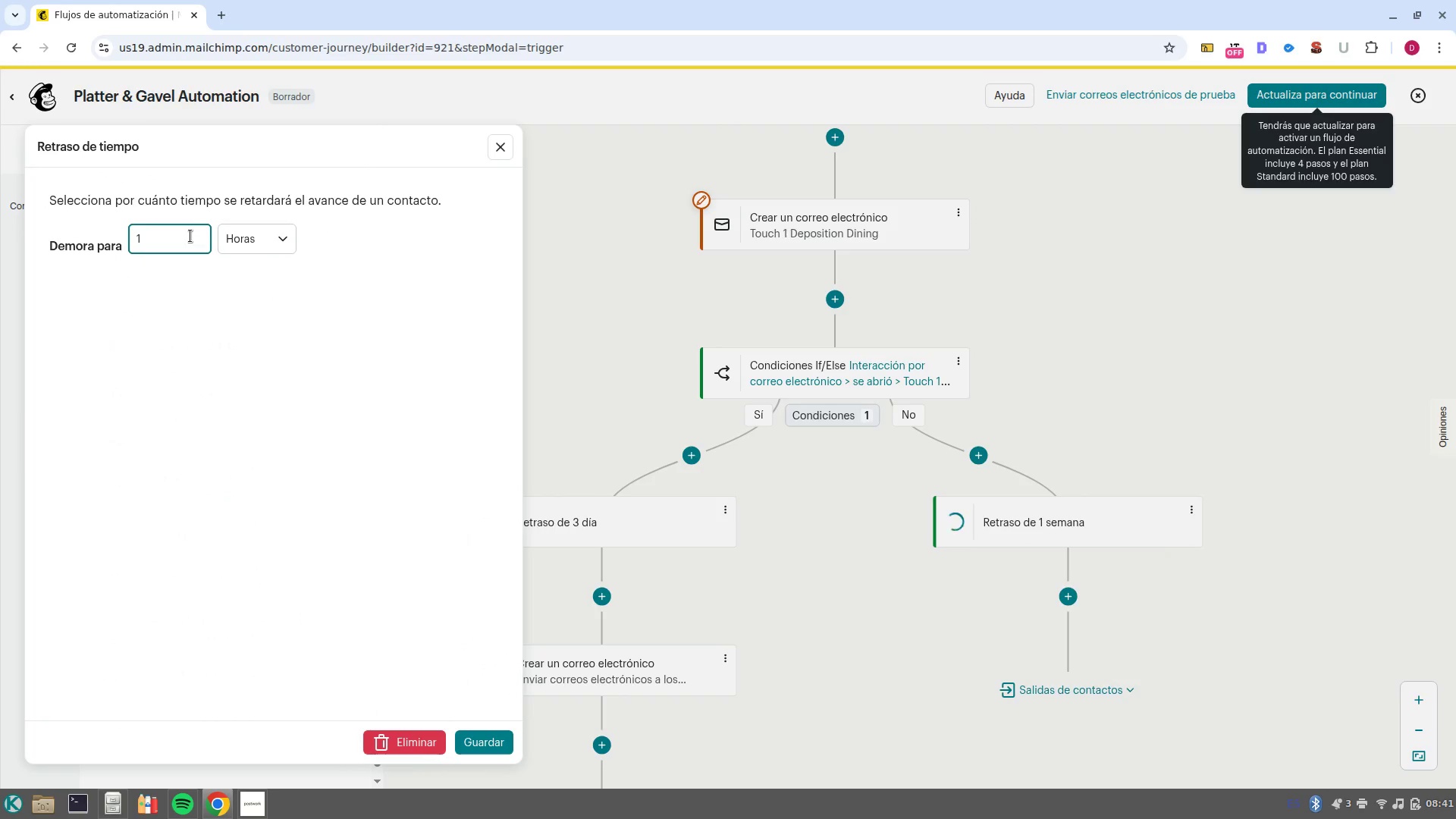 
key(Backspace)
type(38)
 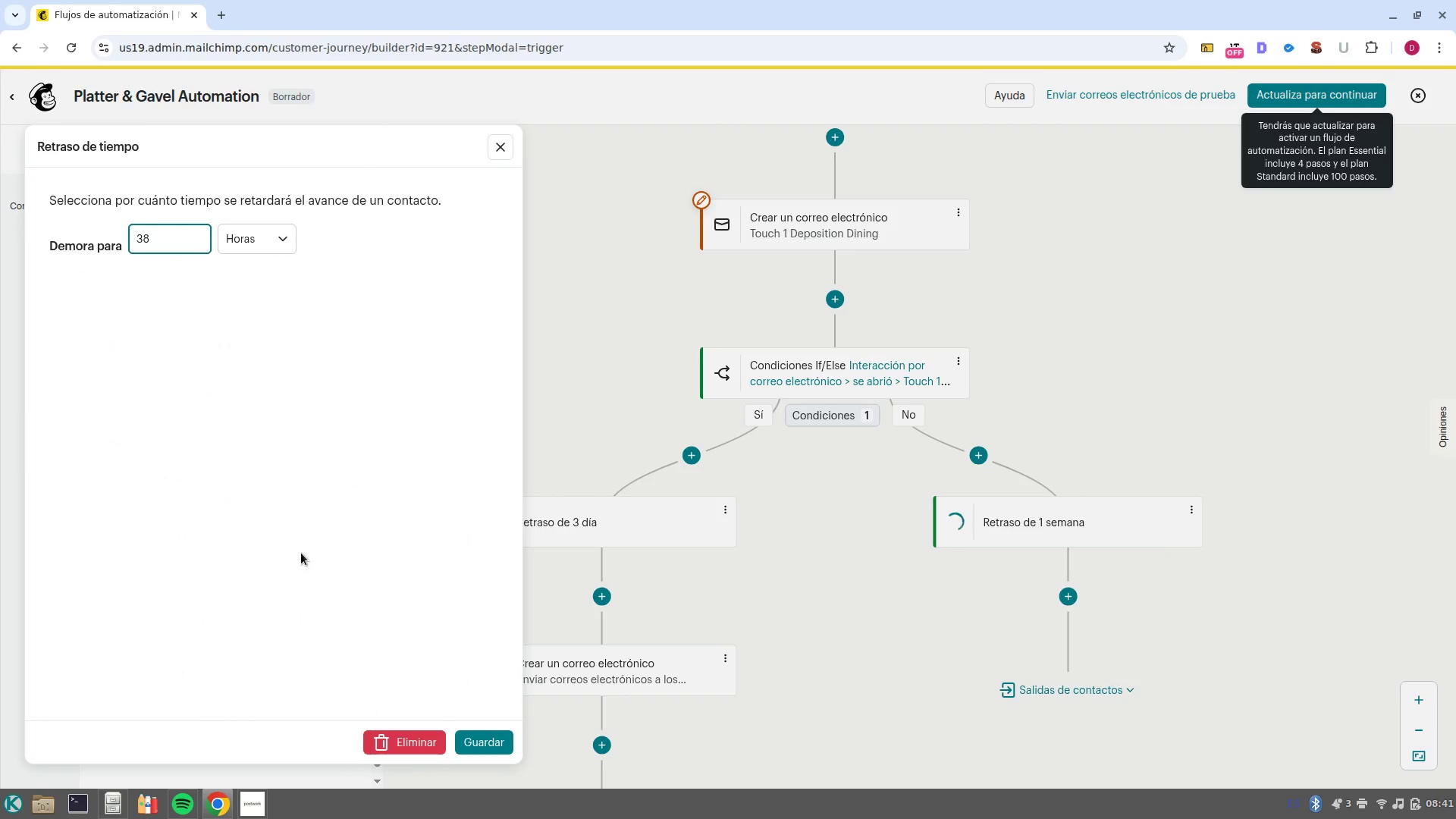 
left_click([352, 526])
 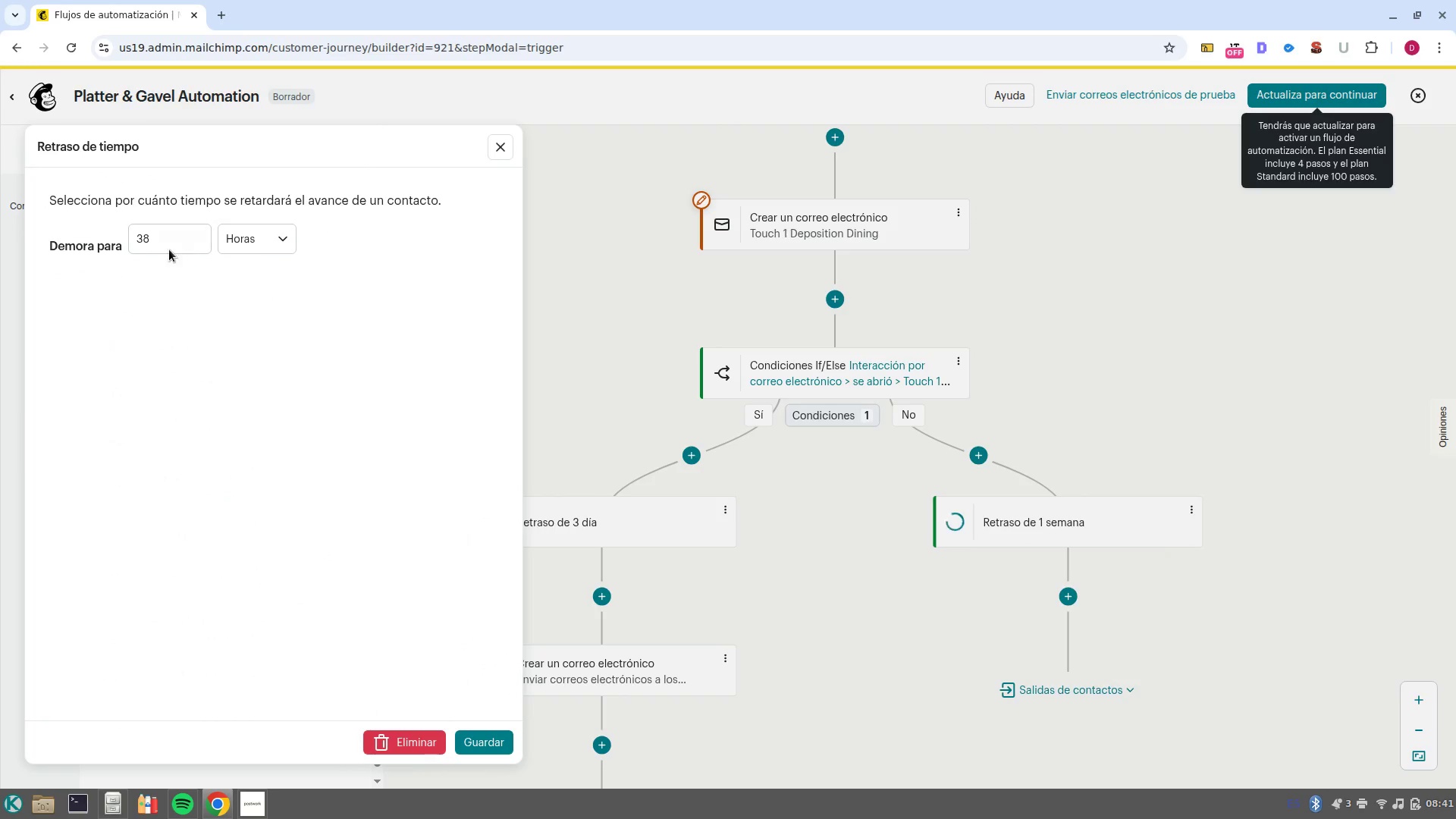 
left_click([146, 234])
 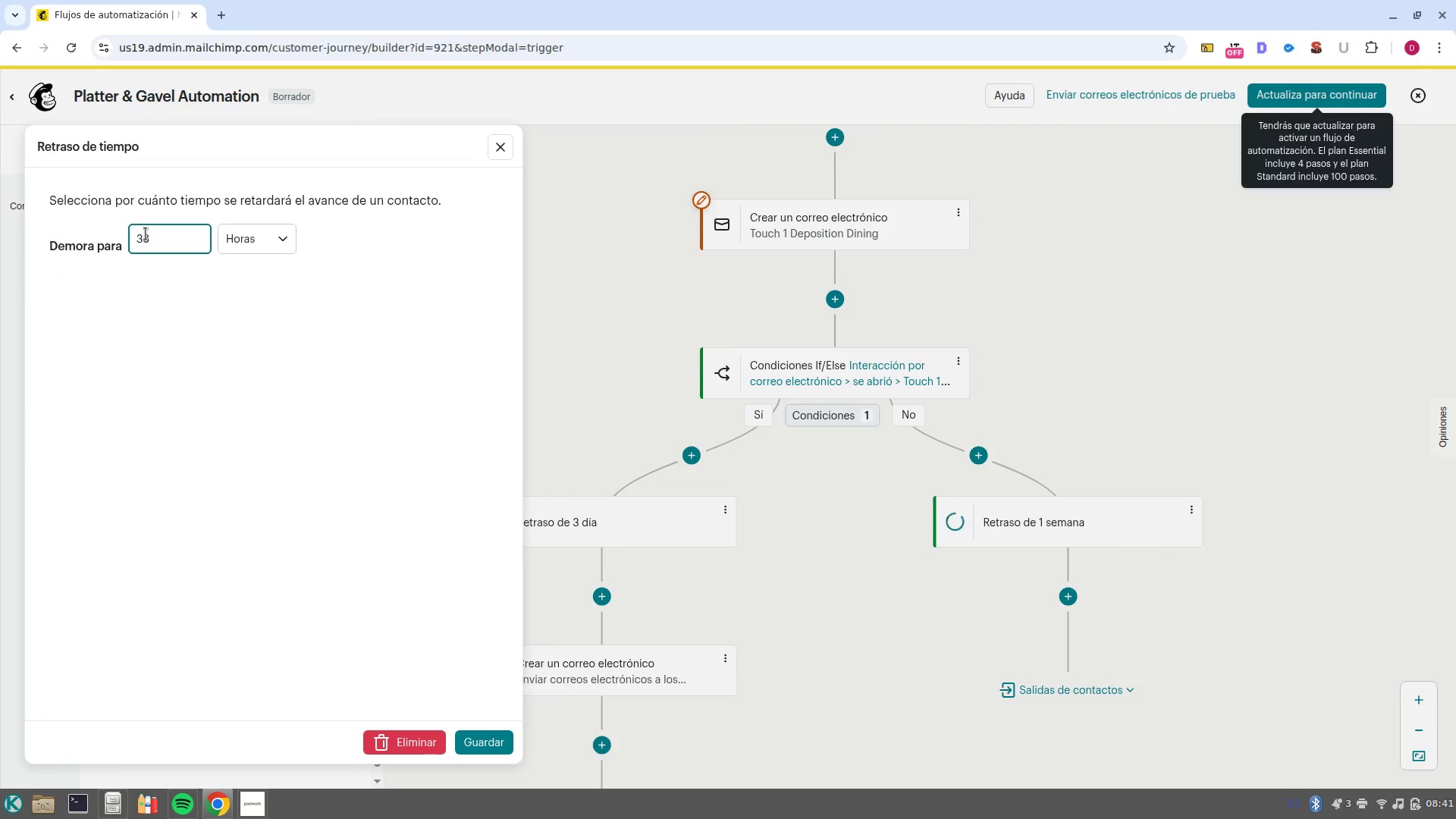 
key(Backspace)
 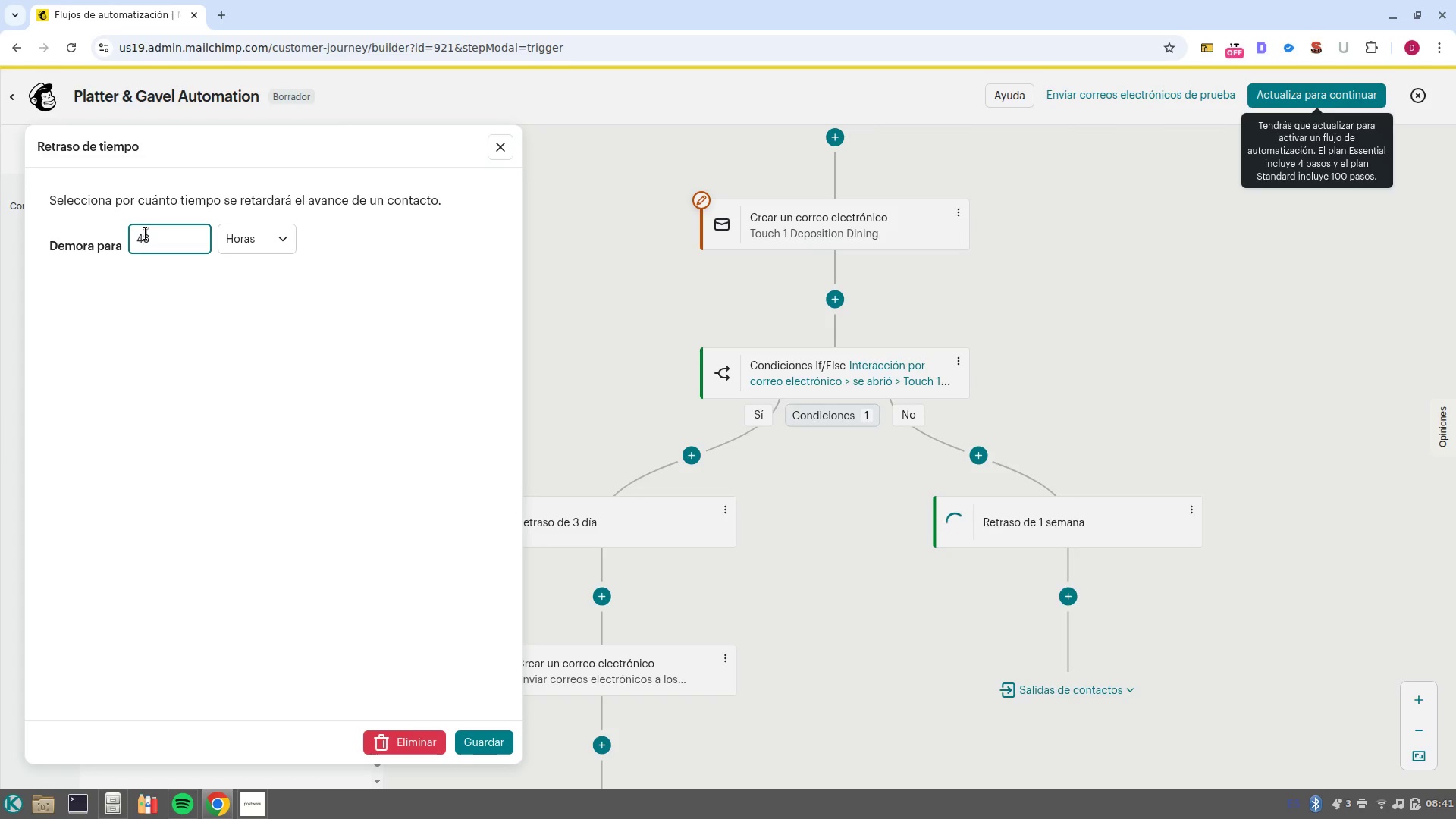 
key(4)
 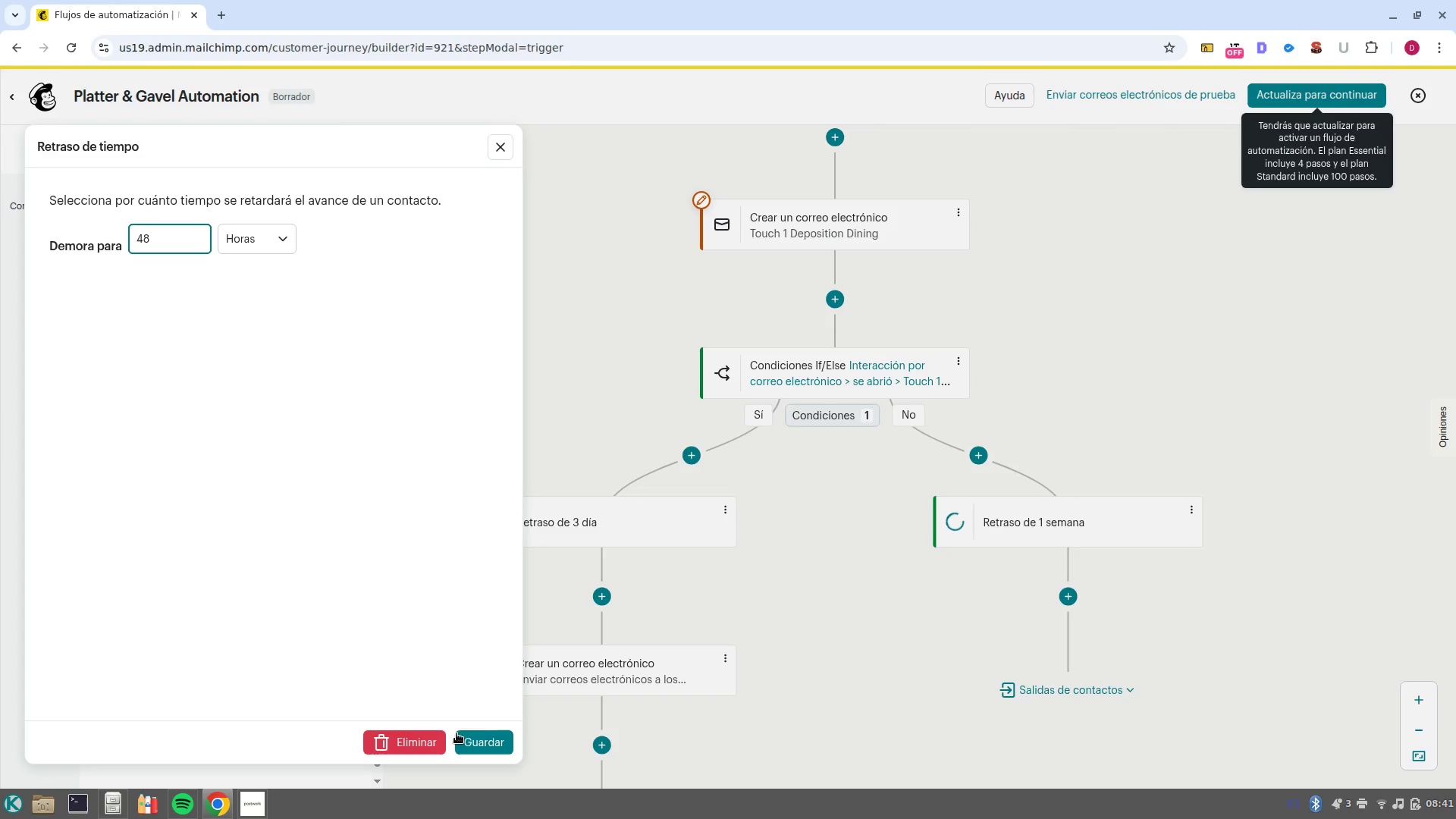 
left_click([461, 704])
 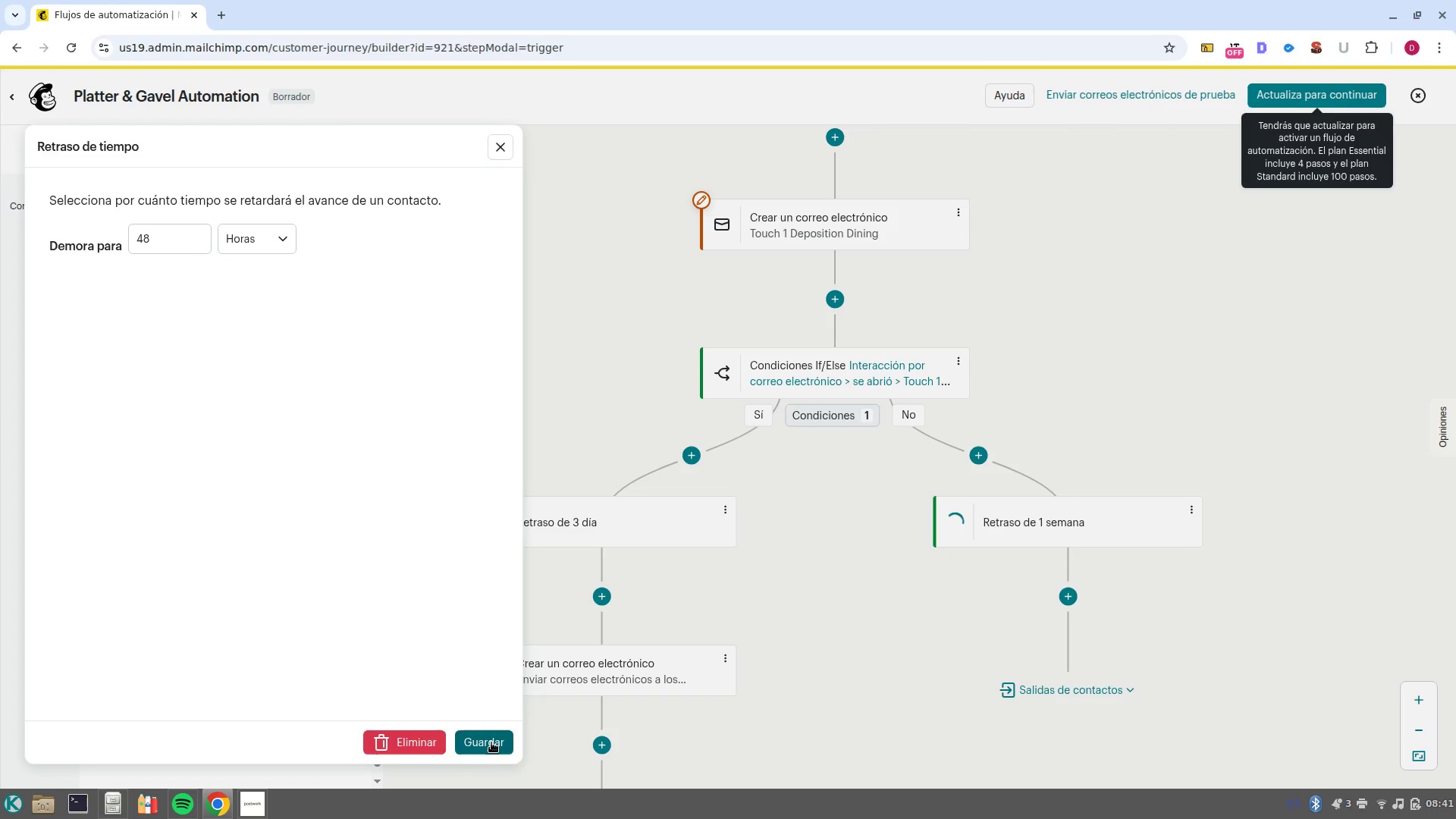 
left_click([491, 742])
 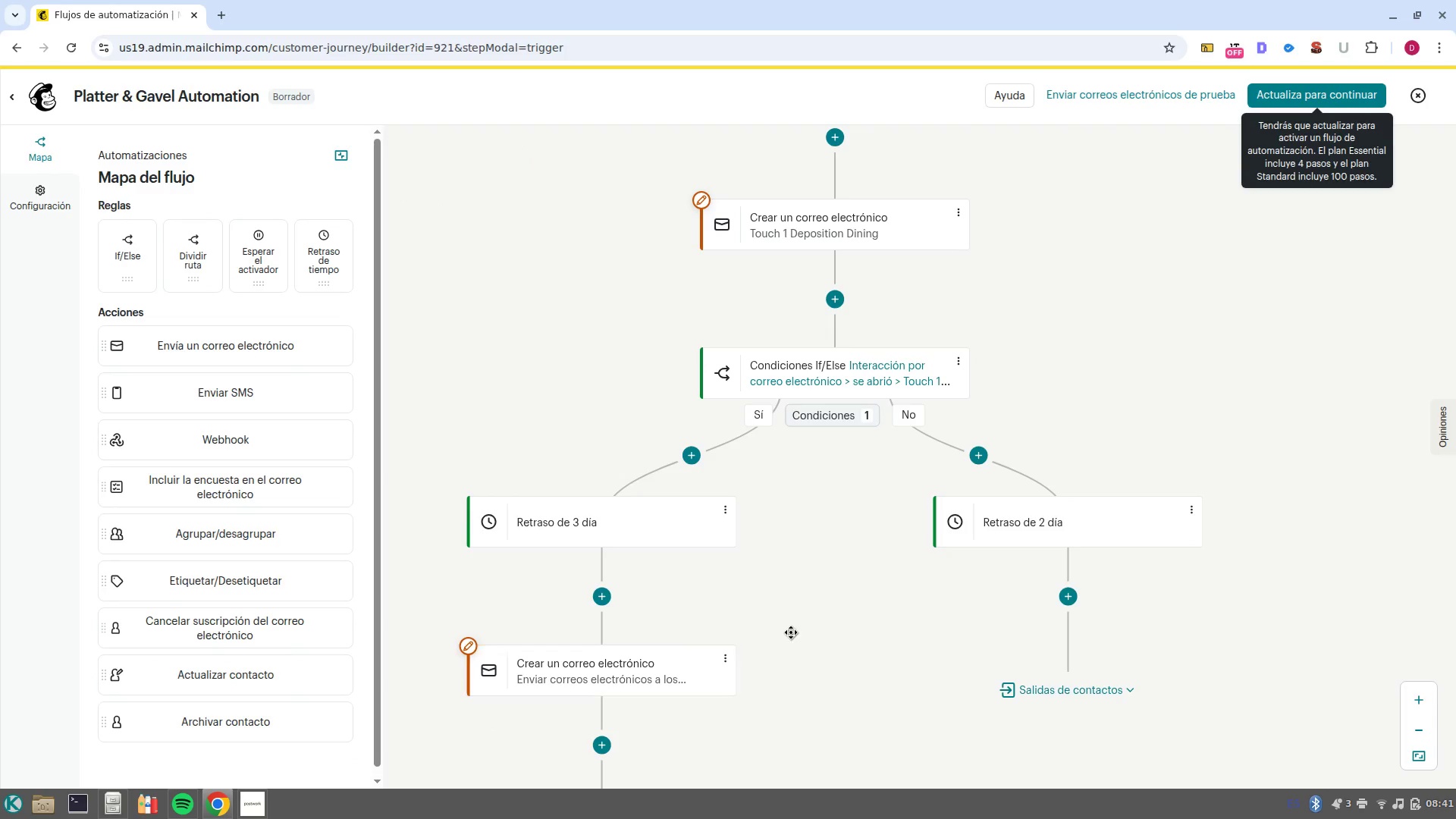 
left_click_drag(start_coordinate=[963, 582], to_coordinate=[930, 548])
 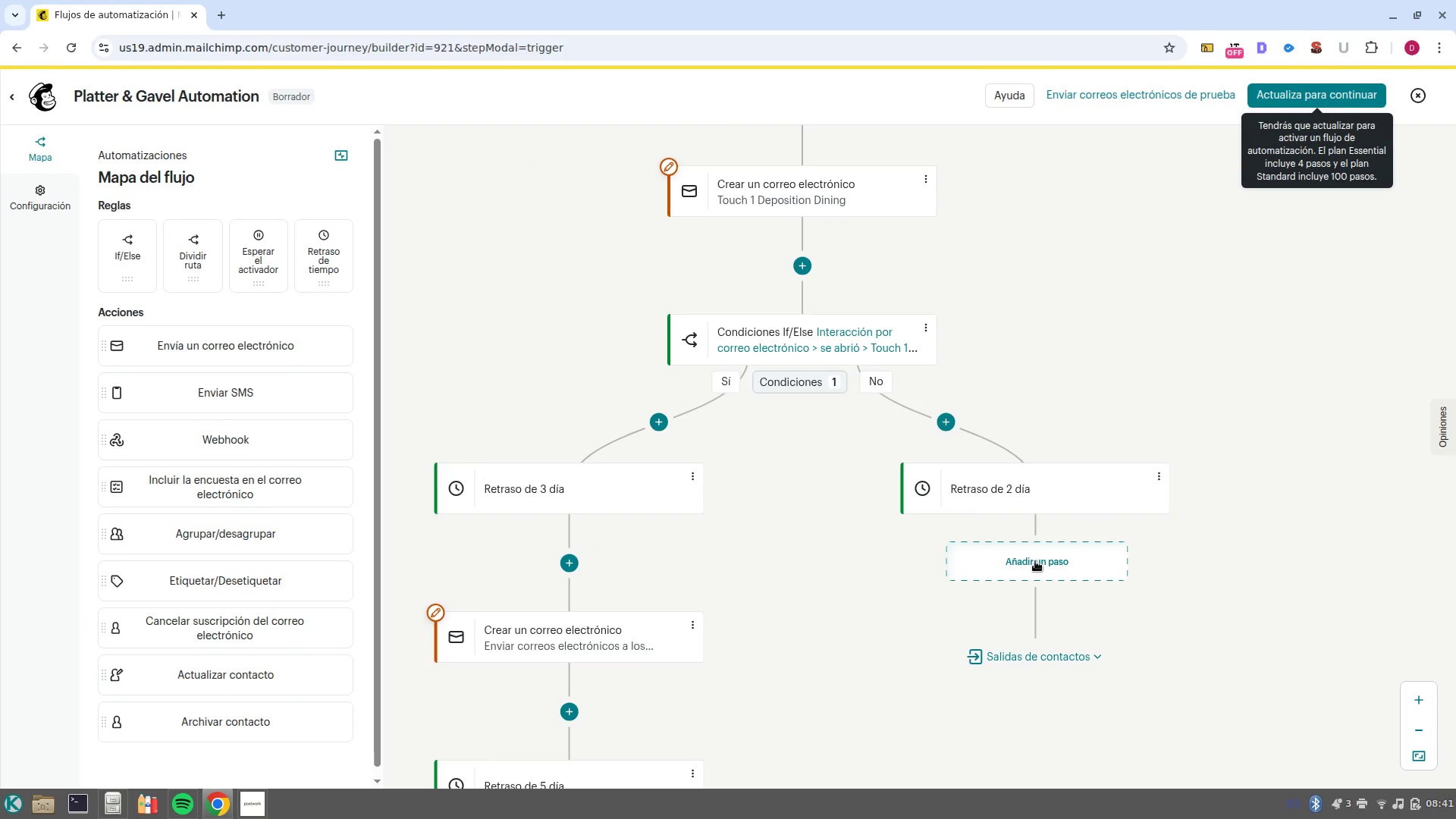 
left_click([1035, 561])
 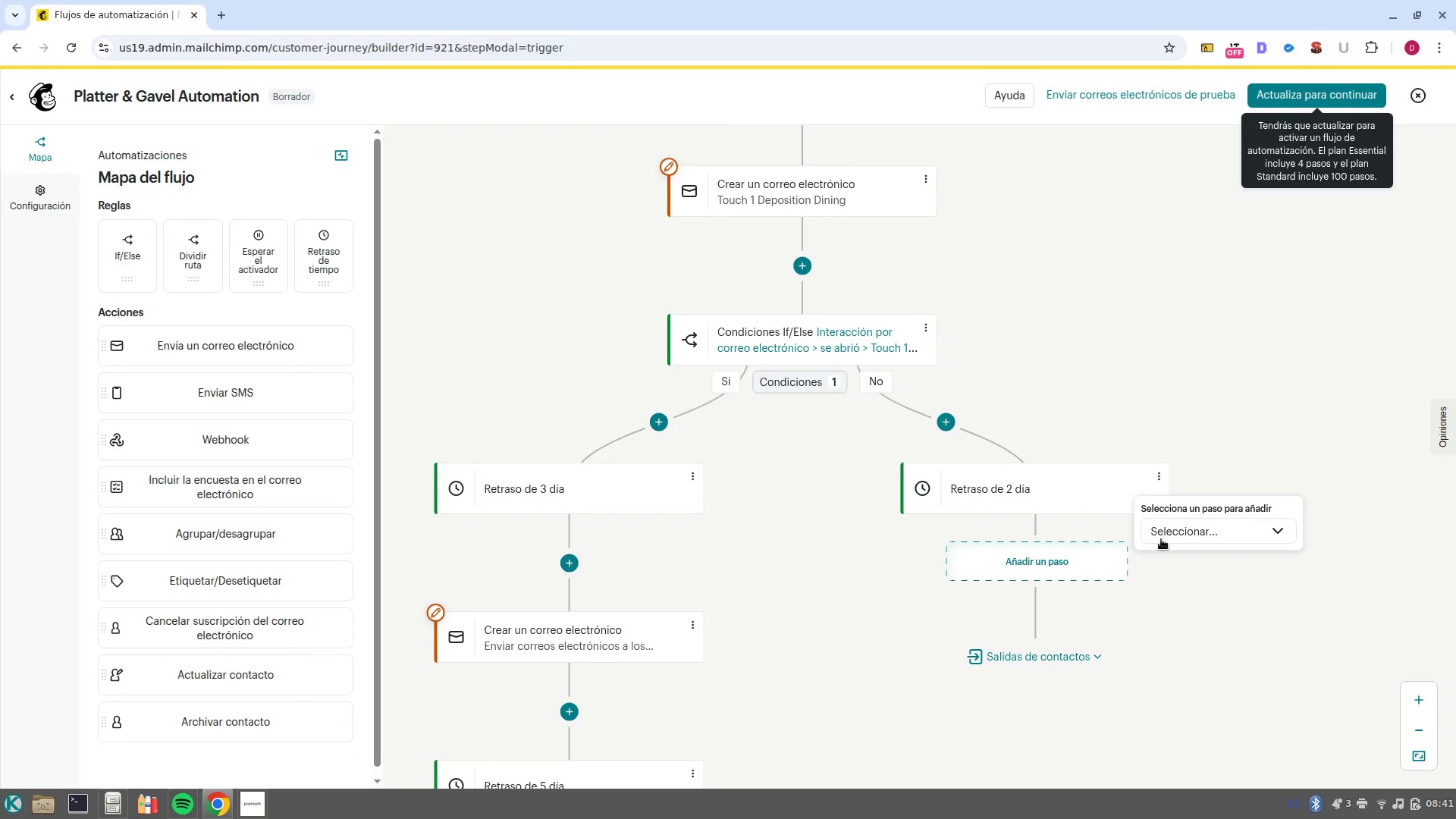 
left_click([1169, 530])
 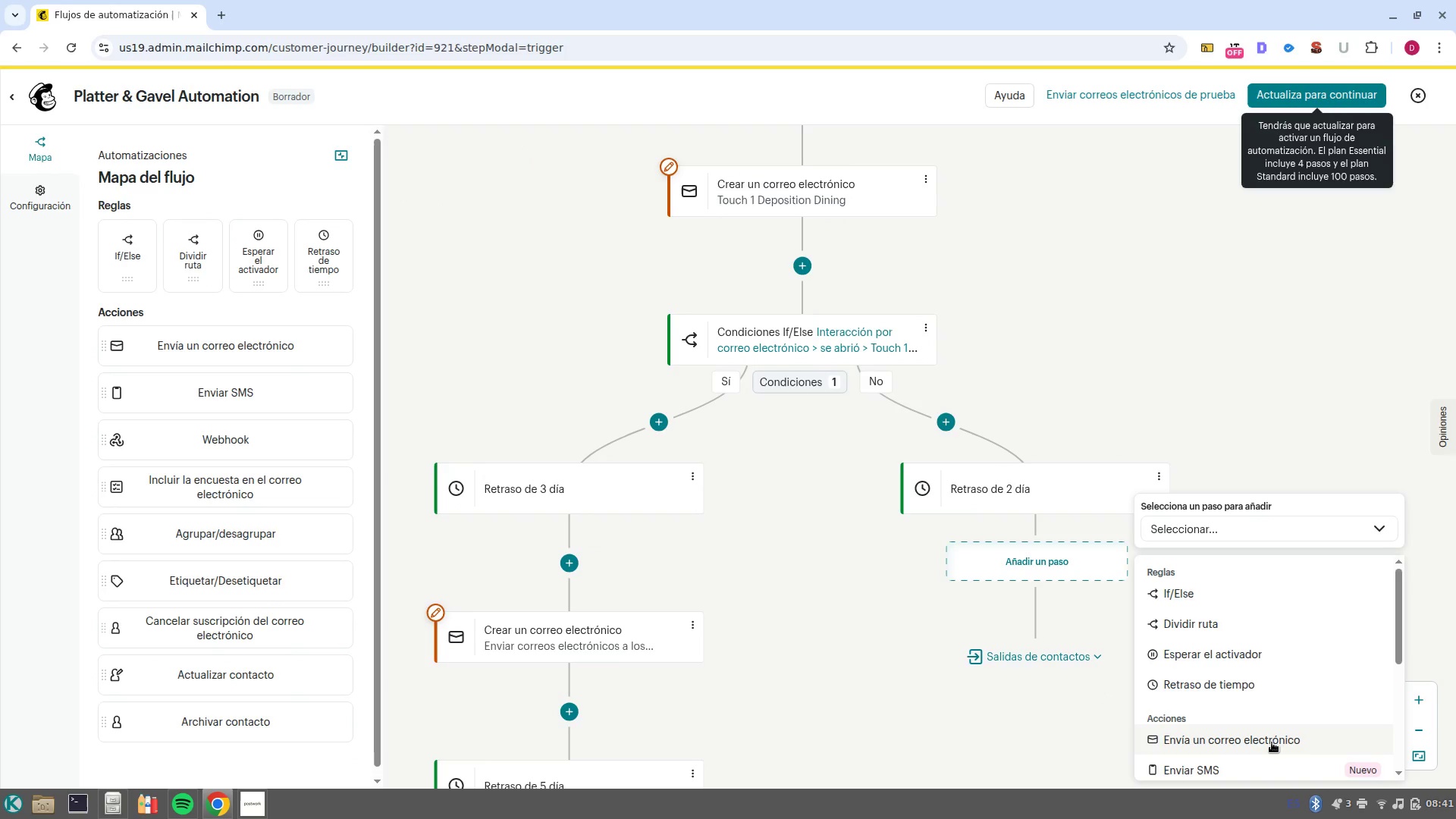 
left_click([1272, 742])
 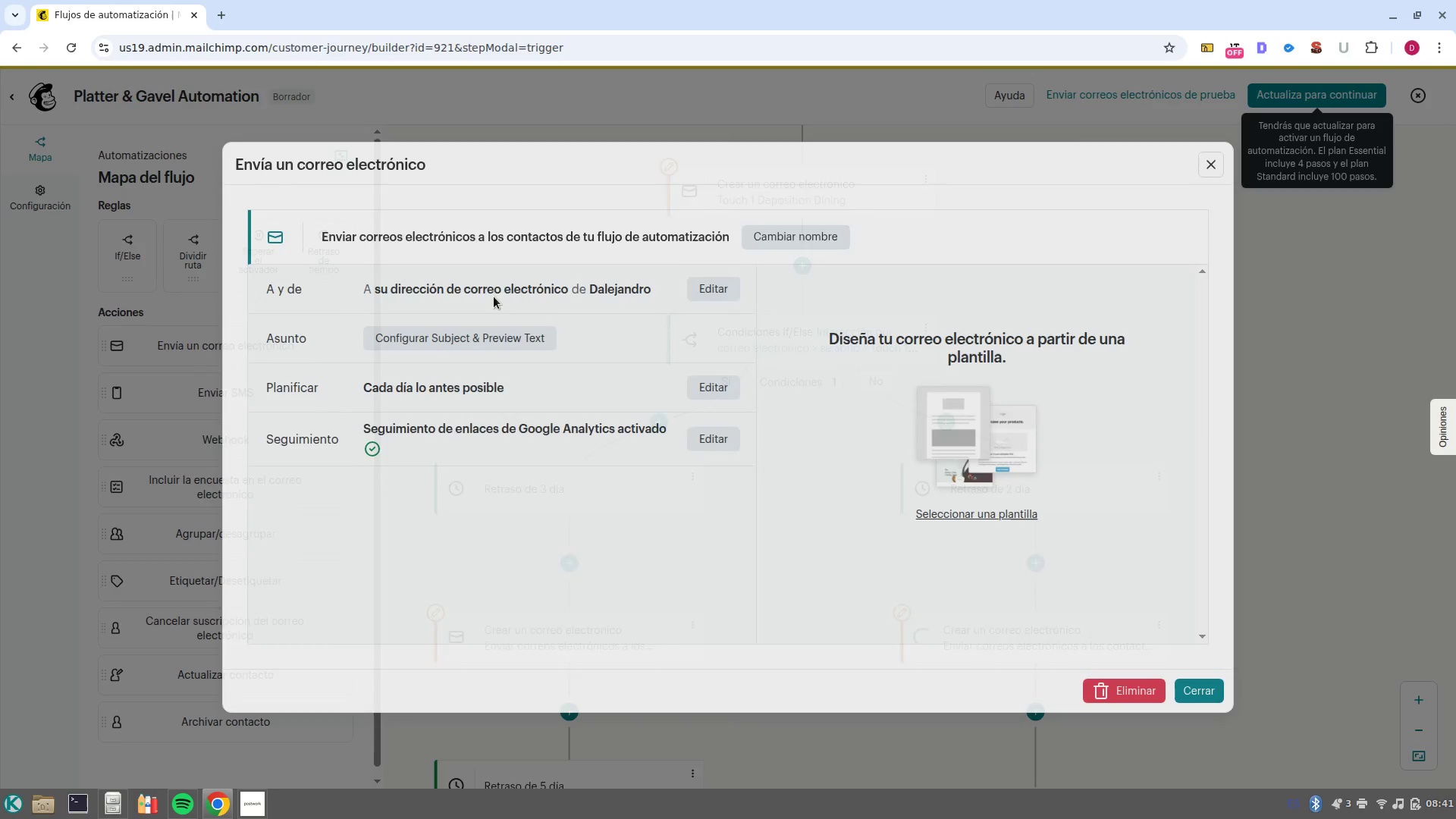 
left_click([777, 241])
 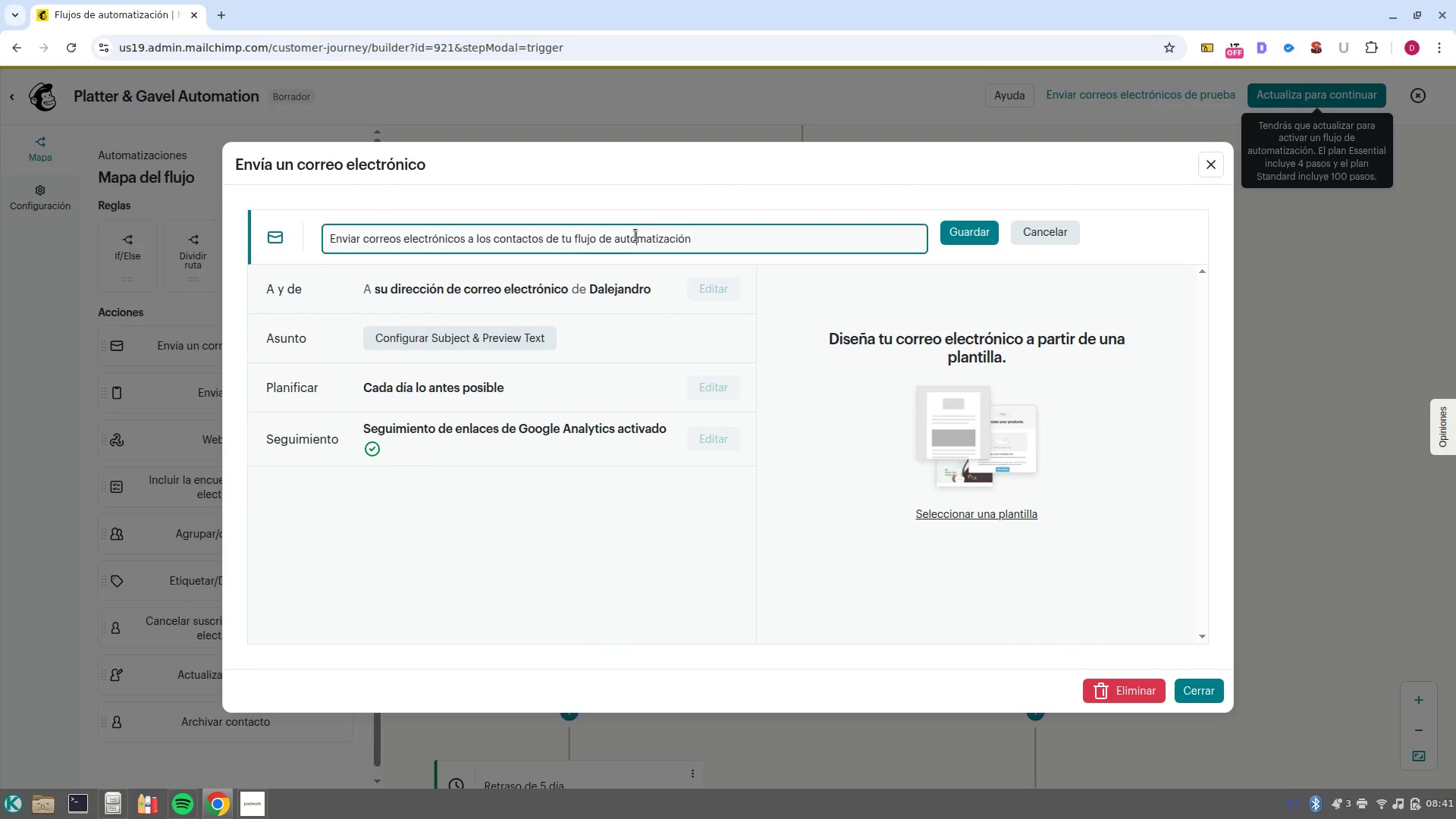 
double_click([635, 235])
 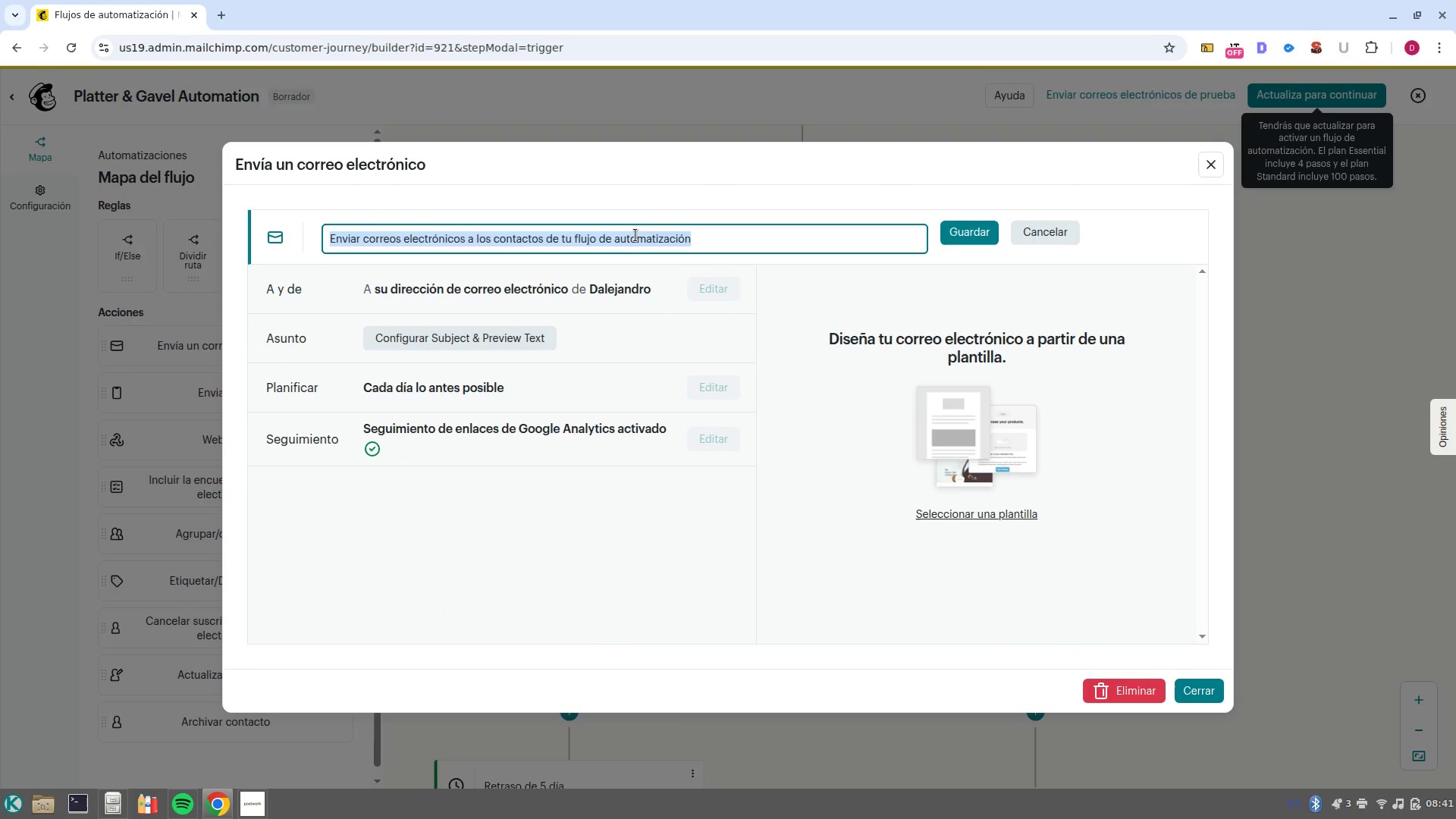 
triple_click([635, 235])
 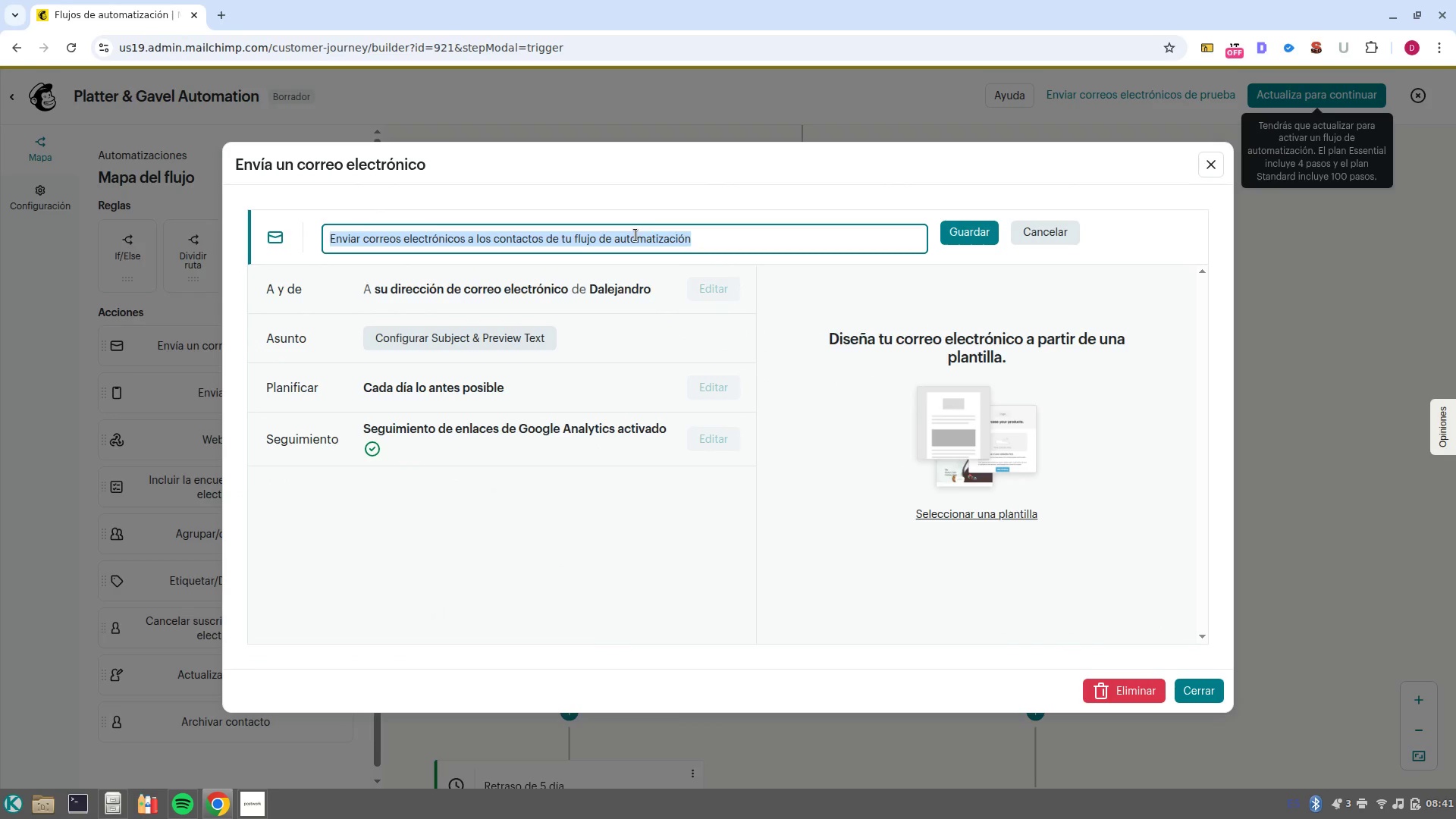 
key(Shift+R)
 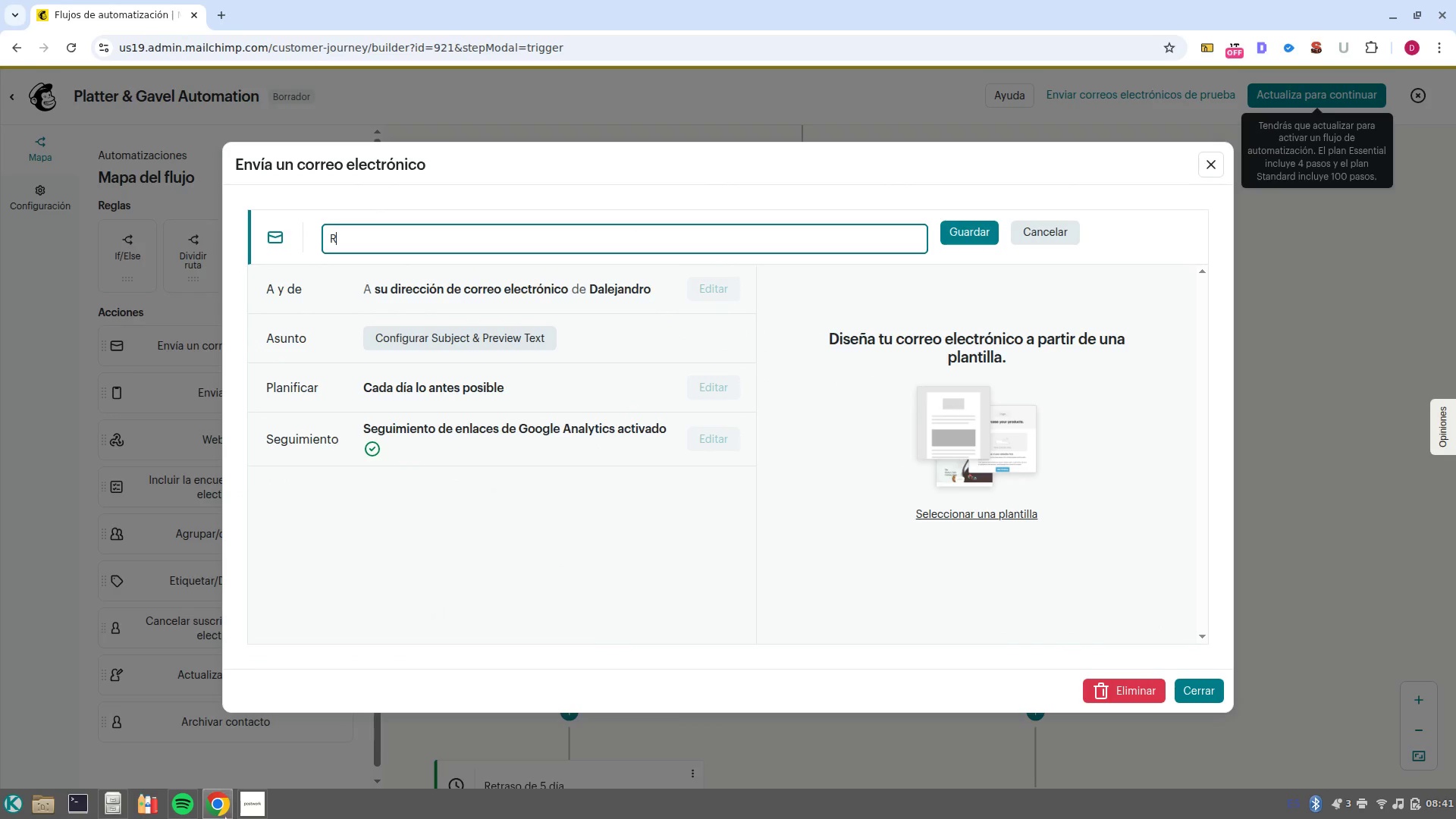 
left_click([244, 814])